 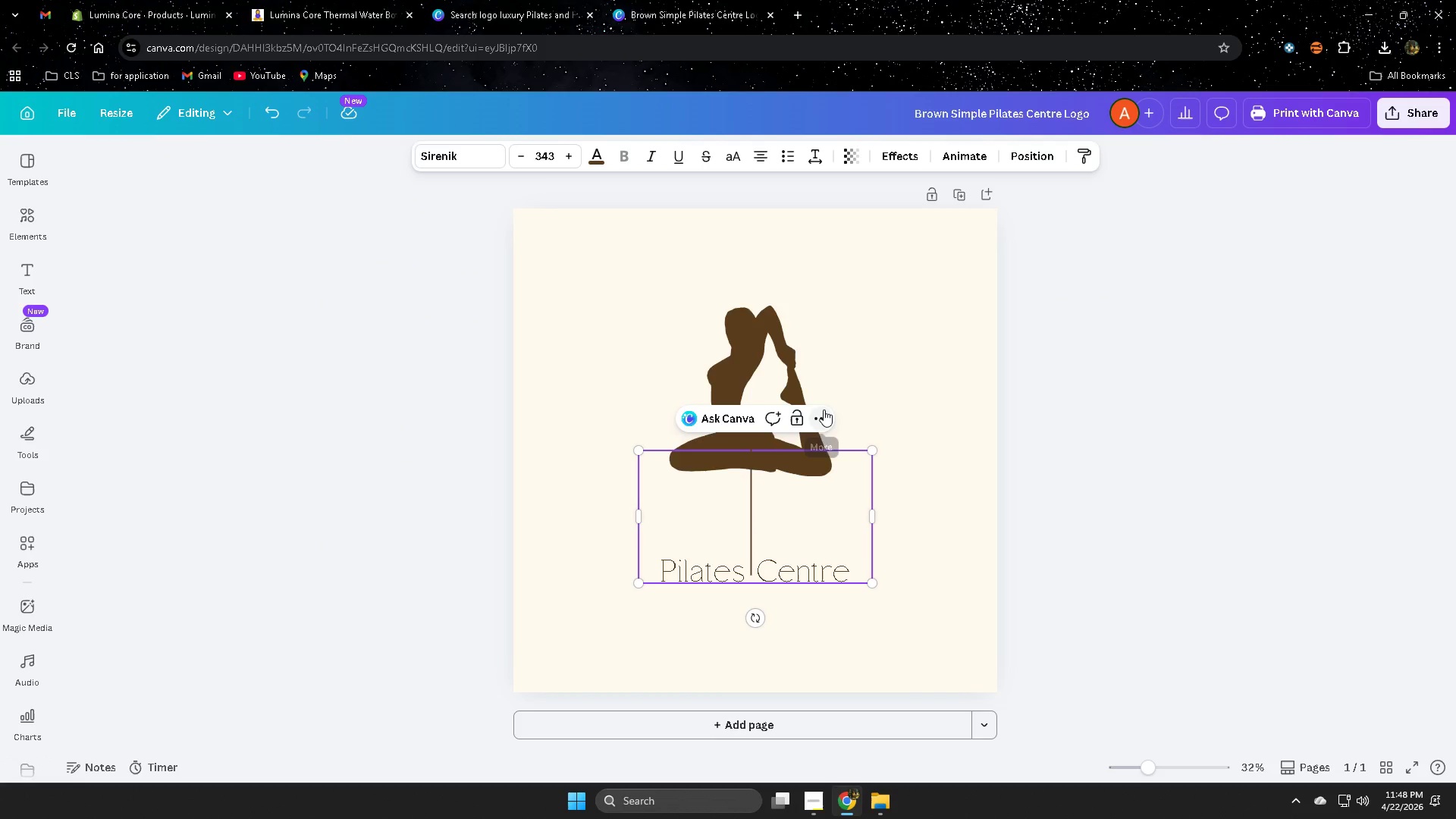 
key(Control+V)
 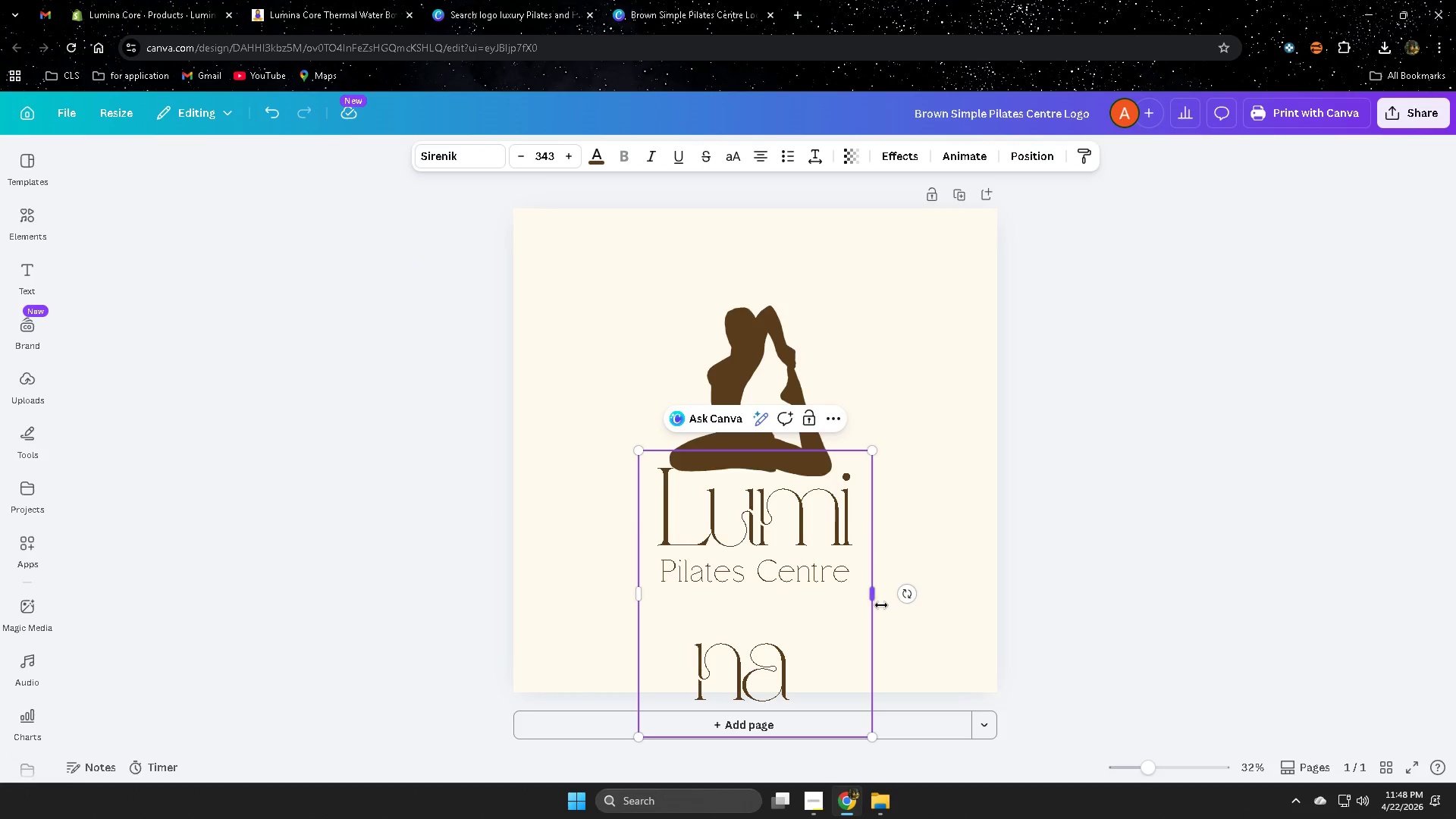 
left_click_drag(start_coordinate=[876, 598], to_coordinate=[974, 558])
 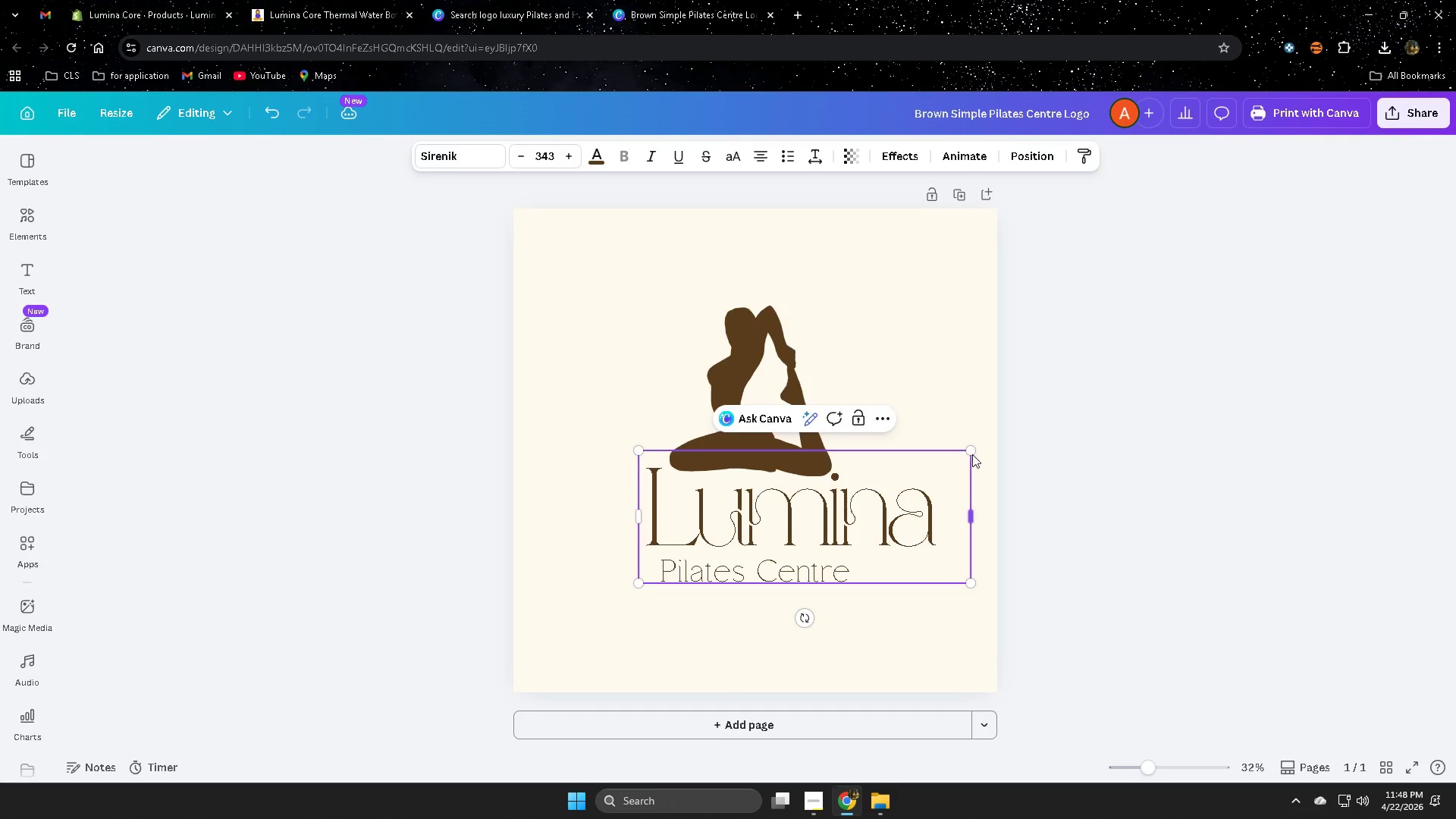 
left_click_drag(start_coordinate=[972, 454], to_coordinate=[952, 479])
 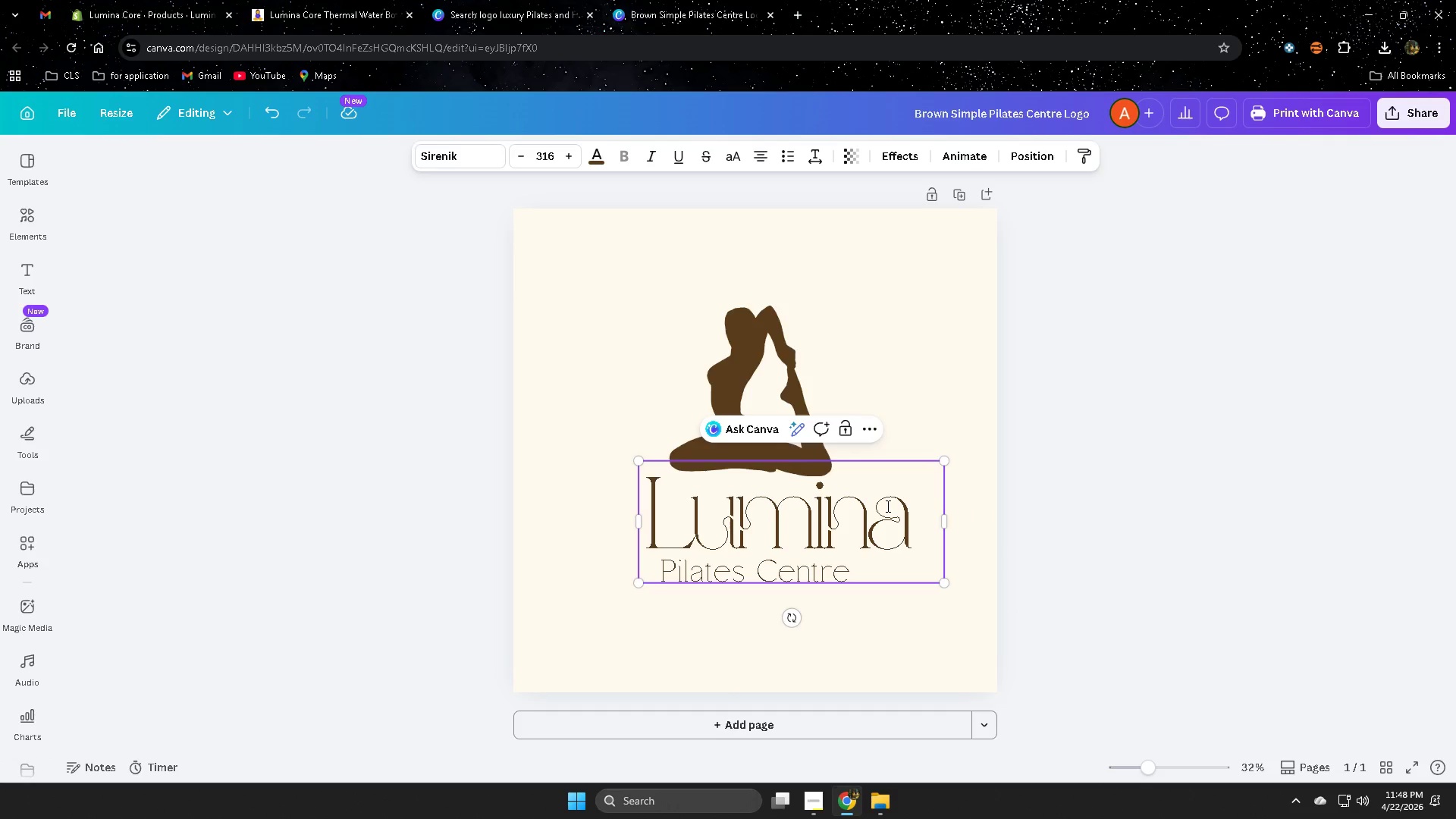 
left_click_drag(start_coordinate=[886, 506], to_coordinate=[873, 494])
 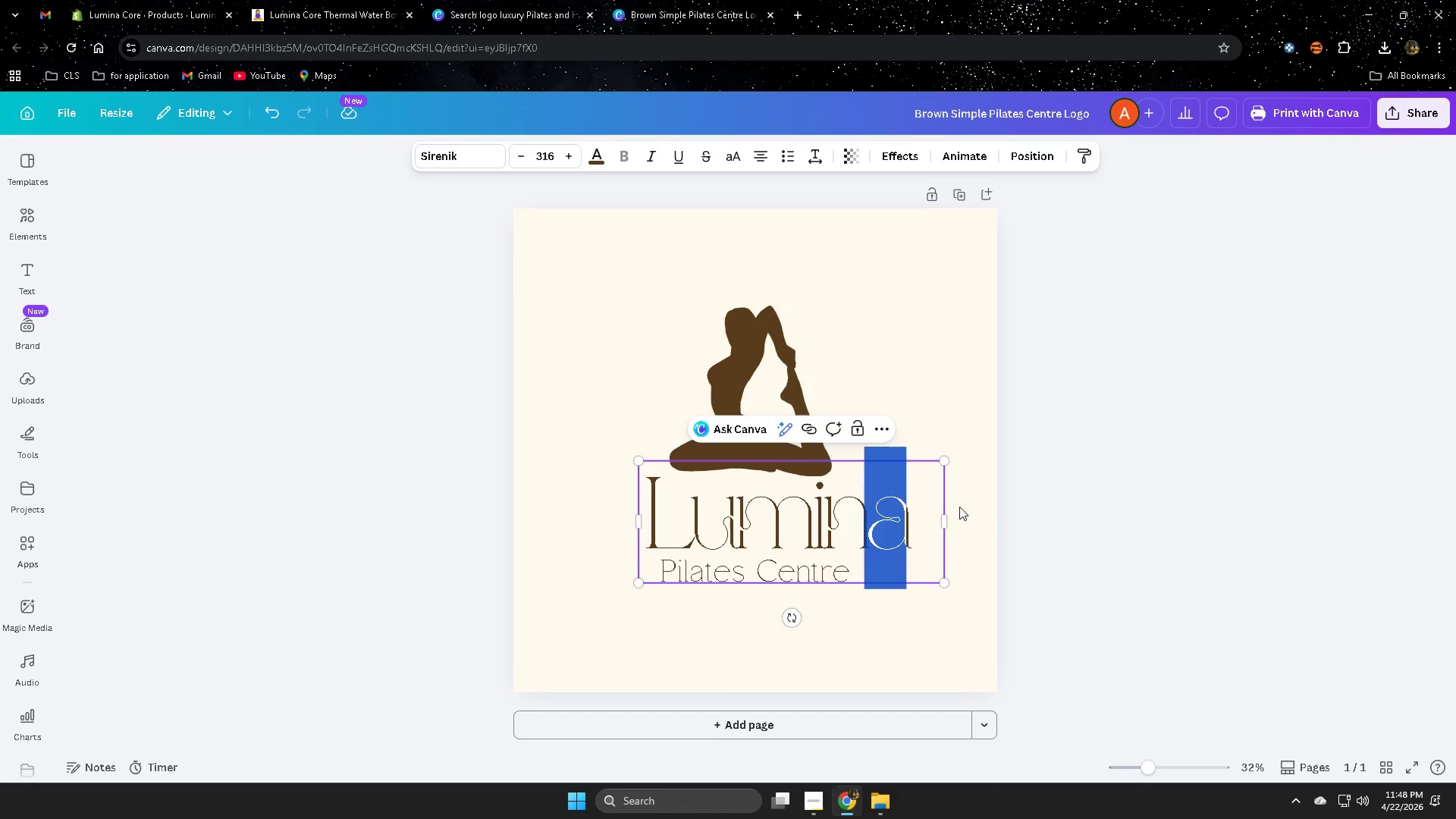 
left_click([1091, 516])
 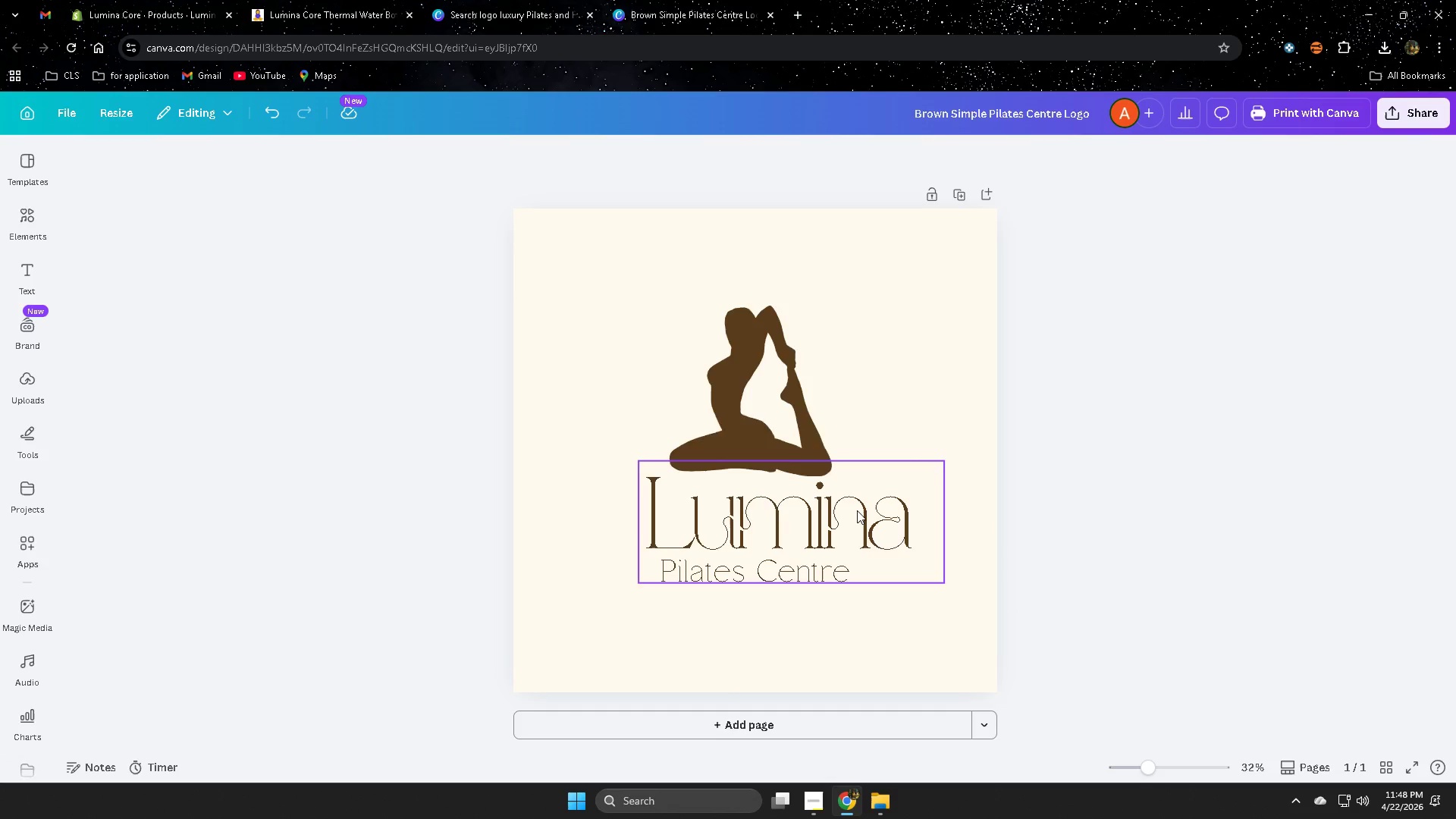 
left_click_drag(start_coordinate=[856, 510], to_coordinate=[833, 490])
 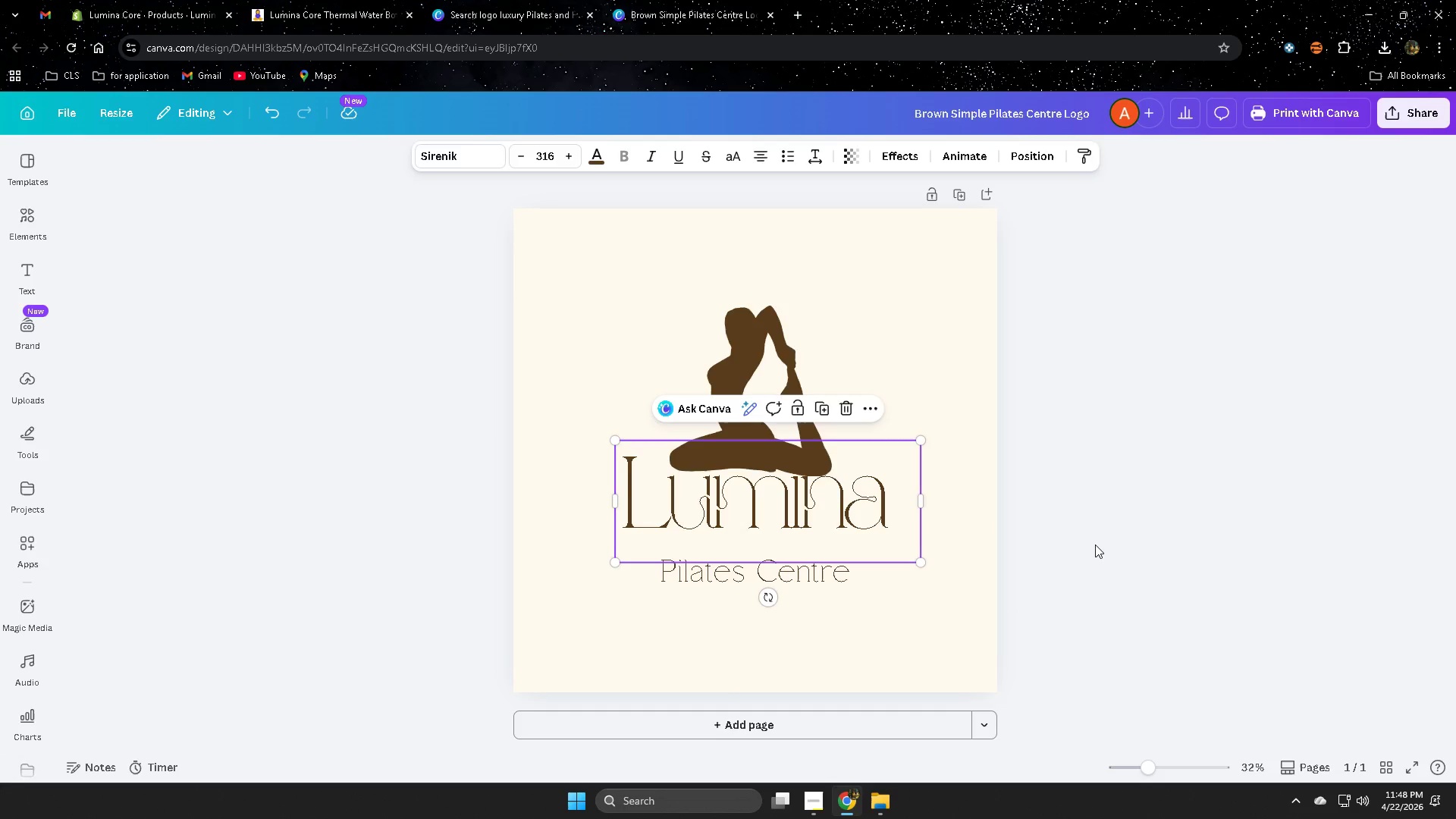 
left_click([1096, 544])
 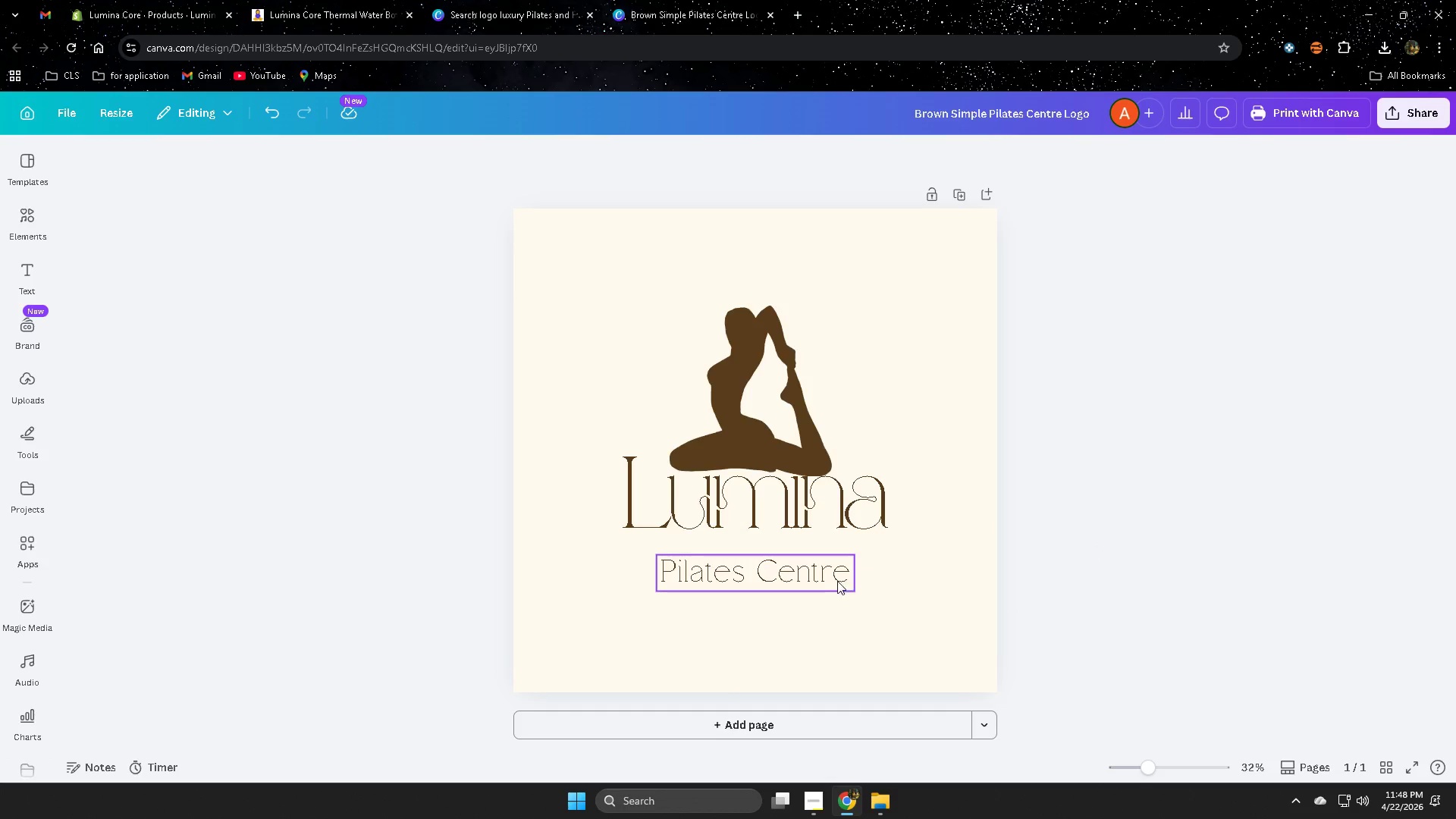 
left_click([834, 576])